 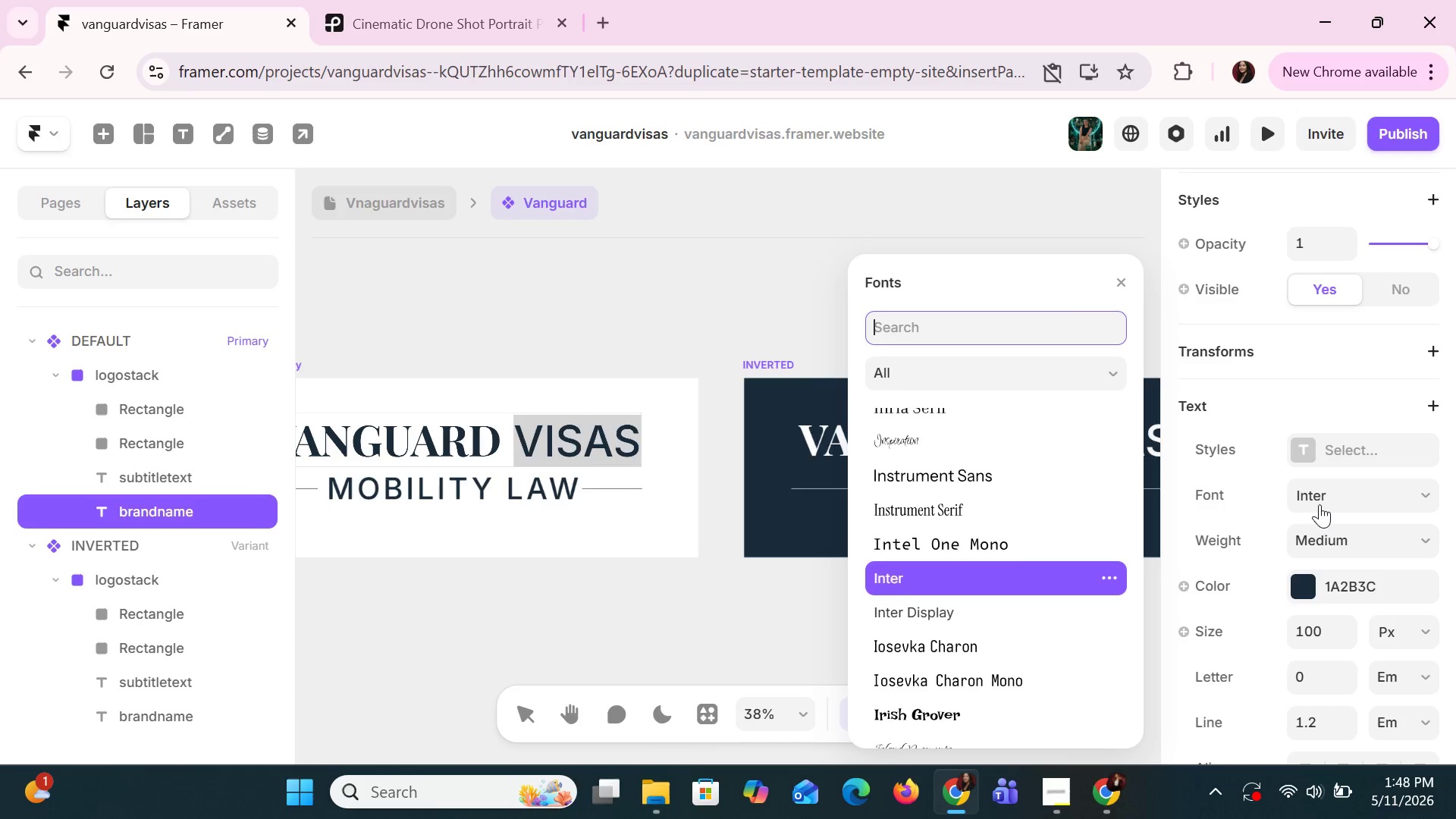 
type(MONT)
 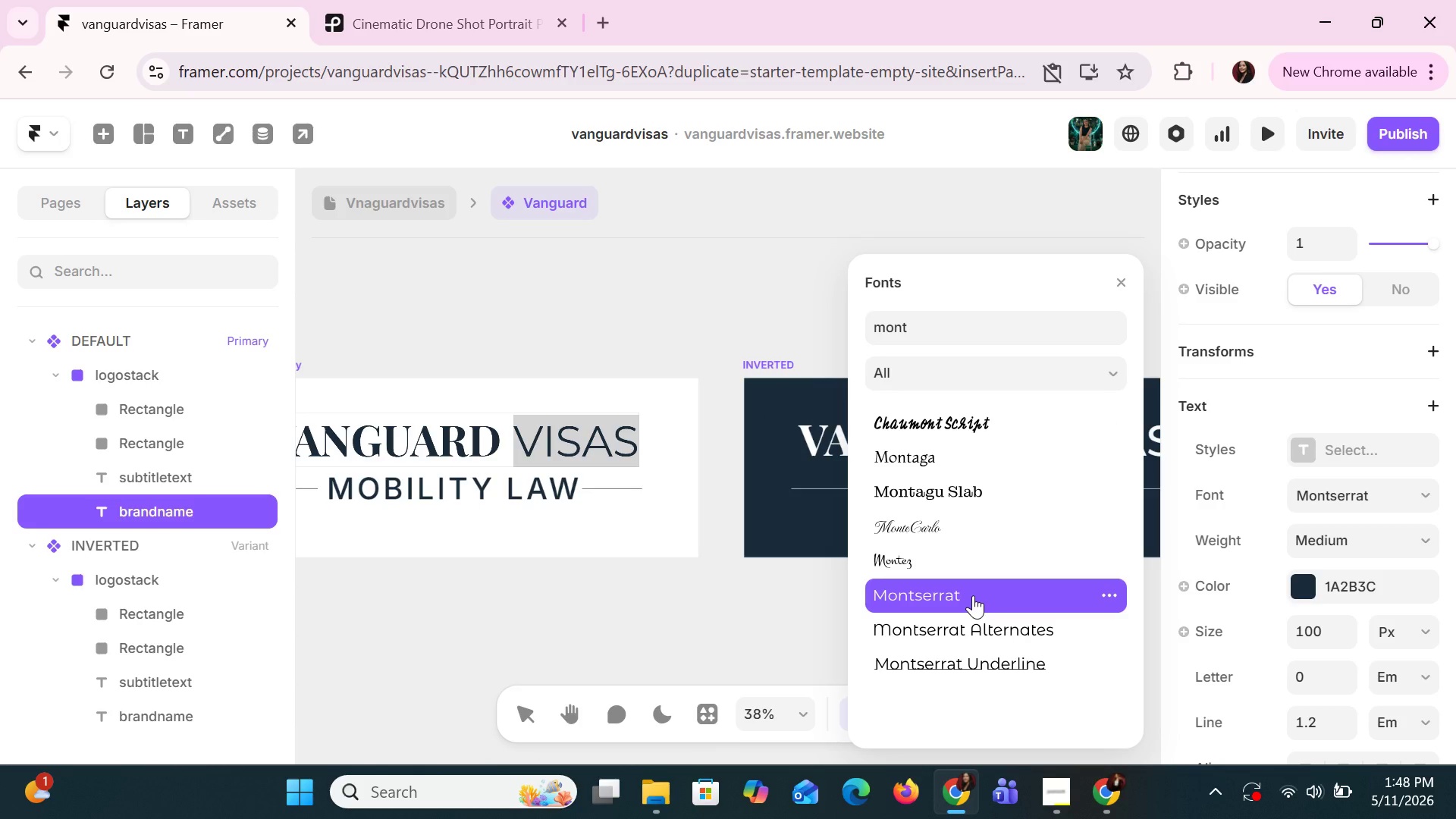 
wait(7.66)
 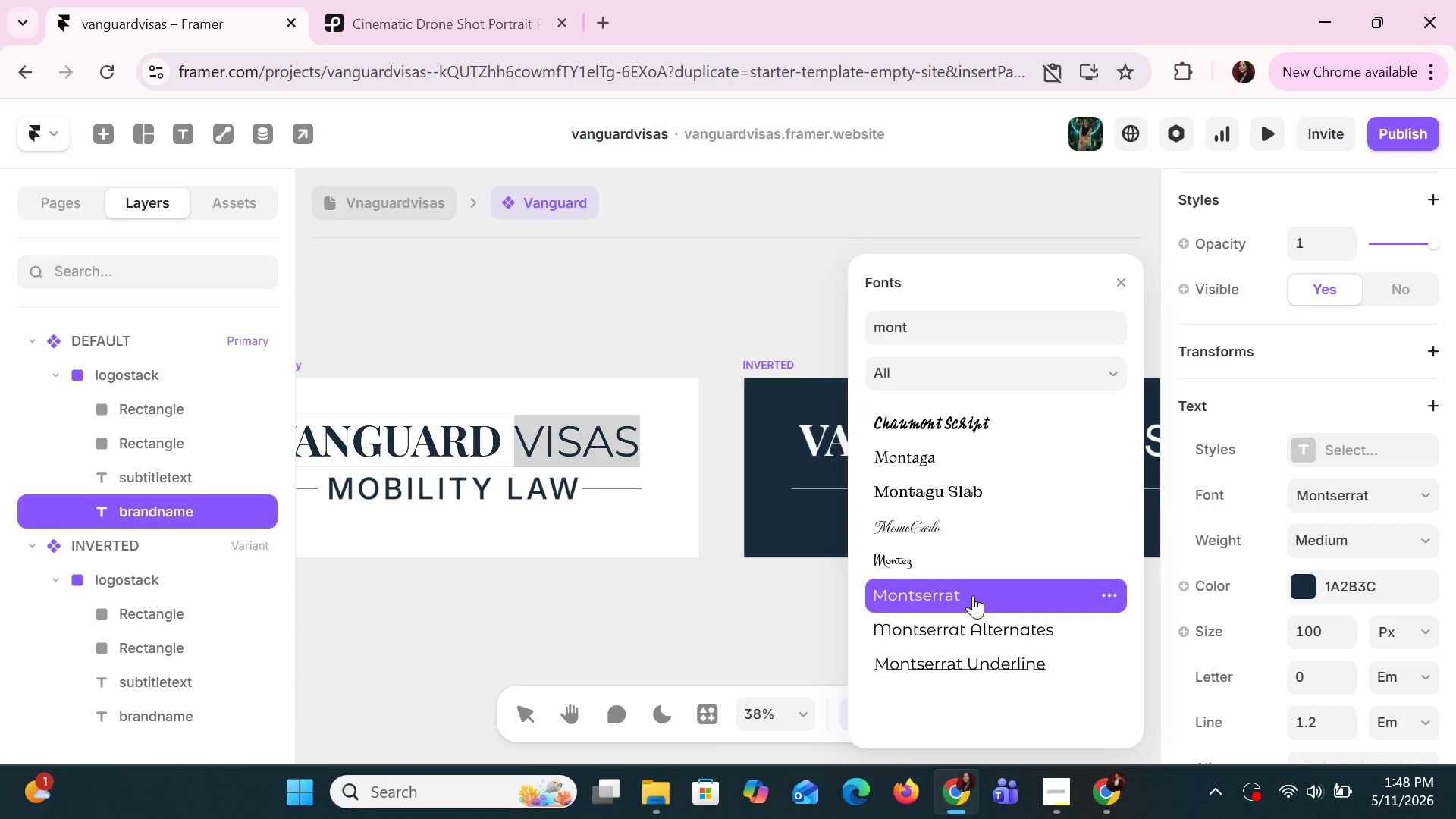 
left_click([950, 592])
 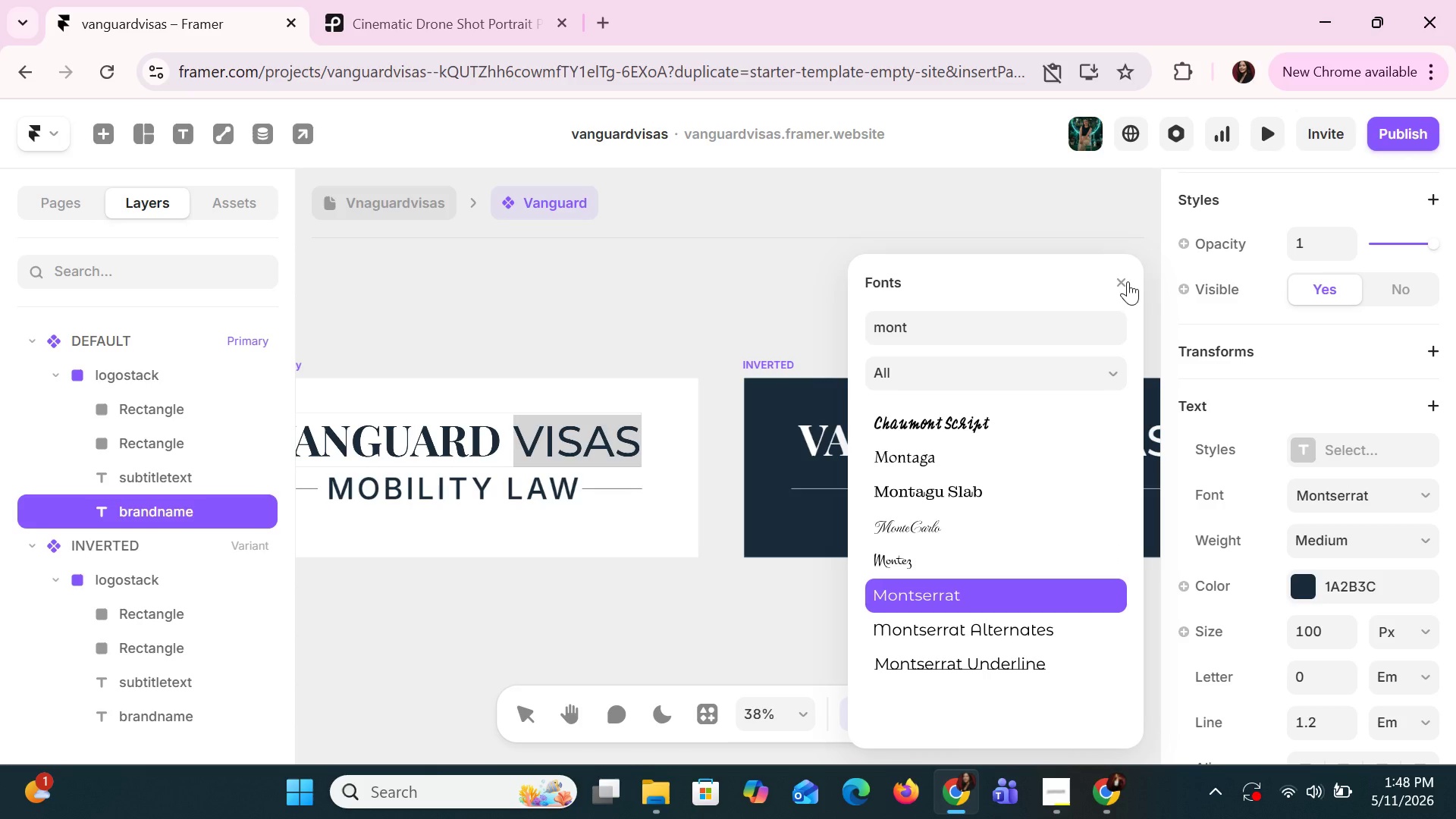 
left_click([1128, 281])
 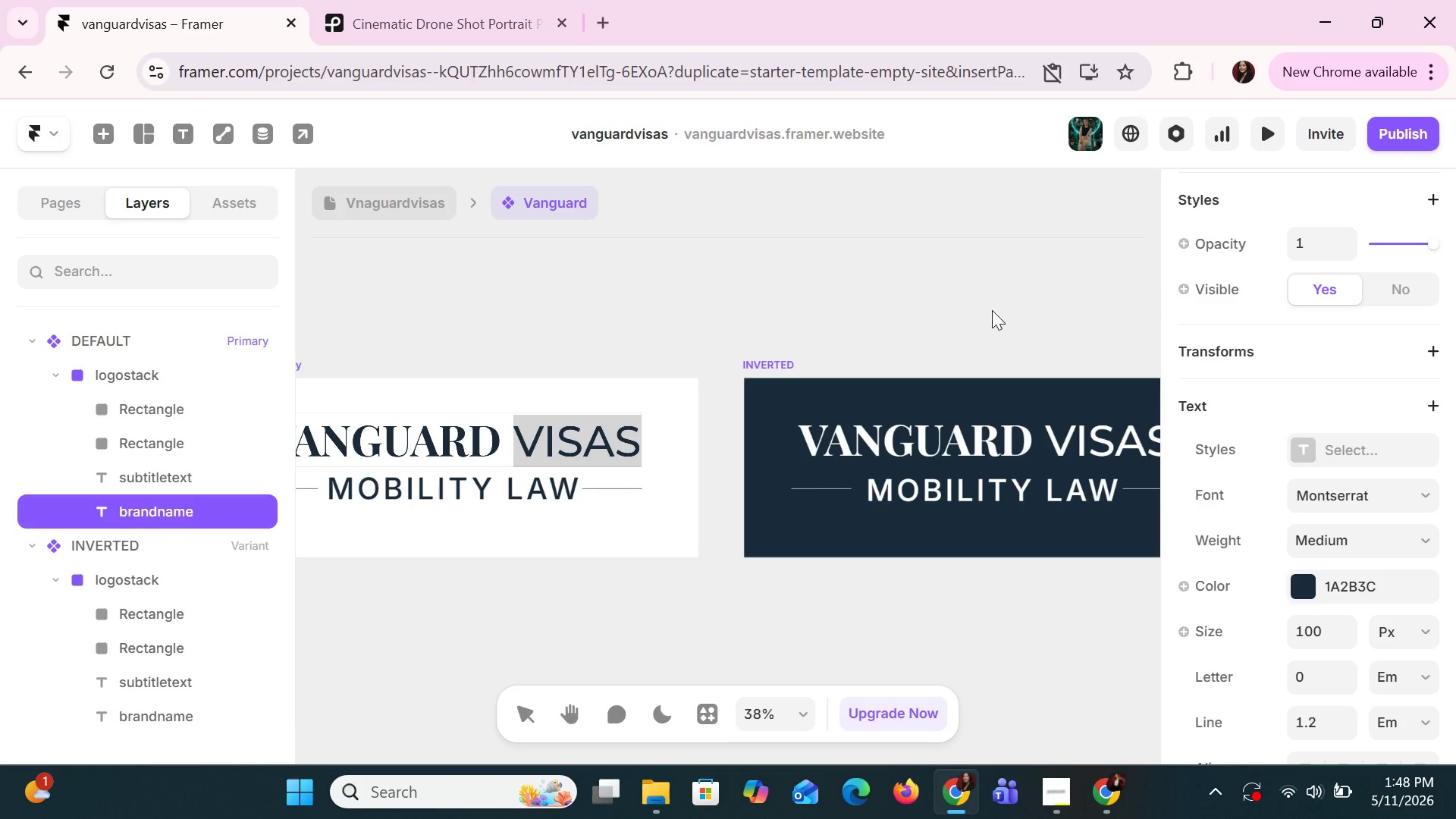 
left_click([995, 312])
 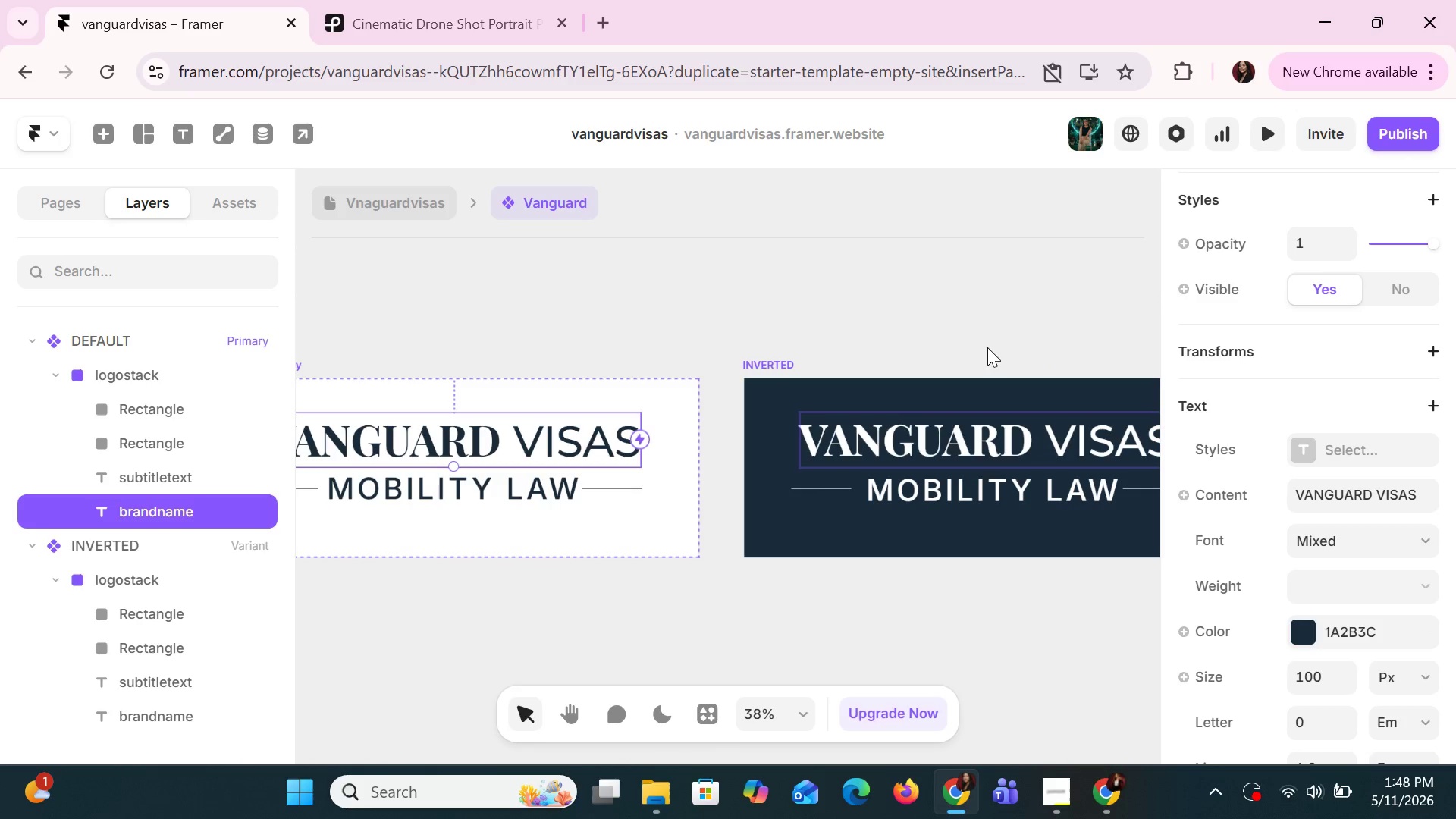 
hold_key(key=ControlLeft, duration=0.89)
scroll: coordinate [951, 383], scroll_direction: down, amount: 1.0
 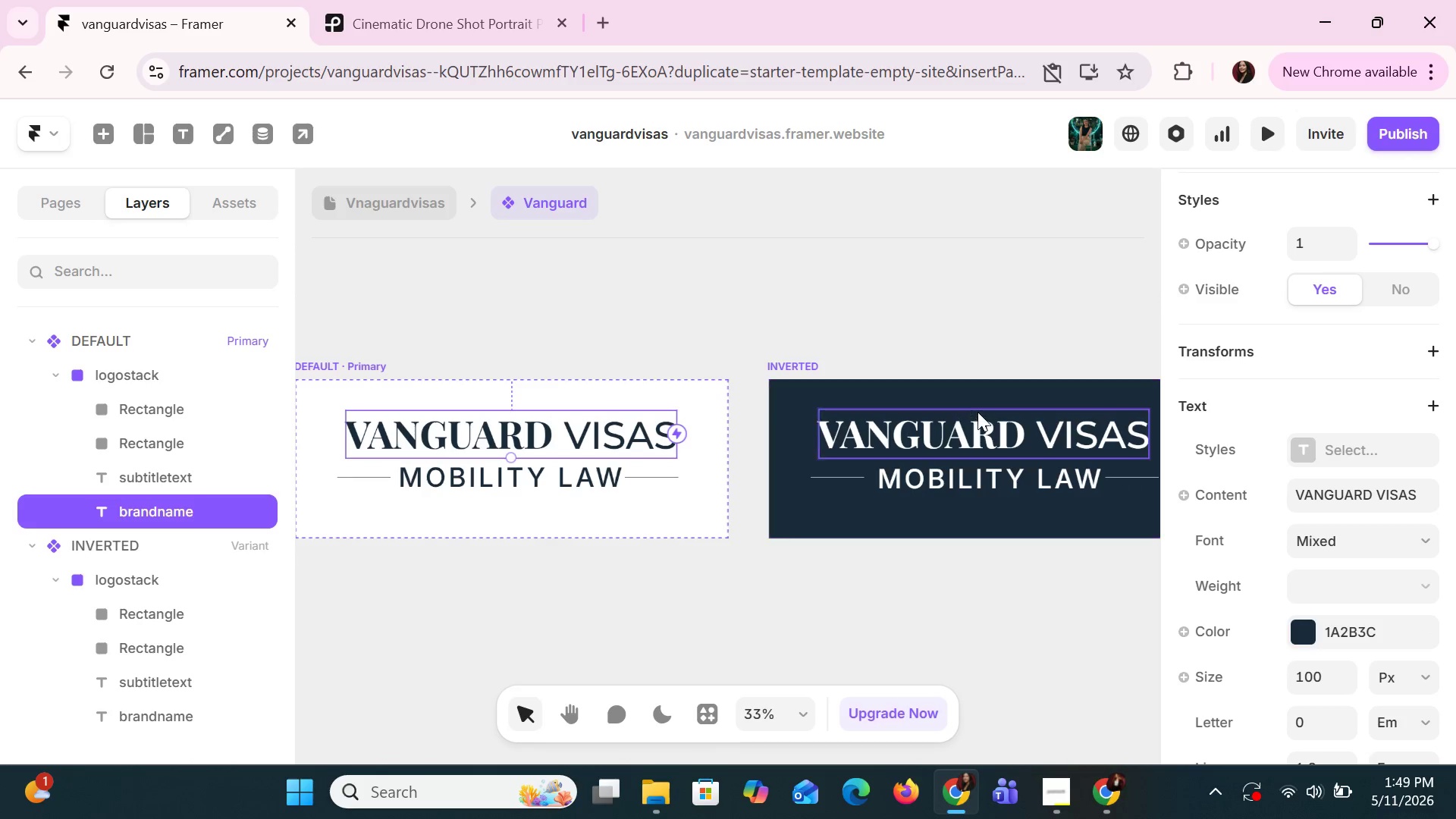 
key(Alt+AltLeft)
 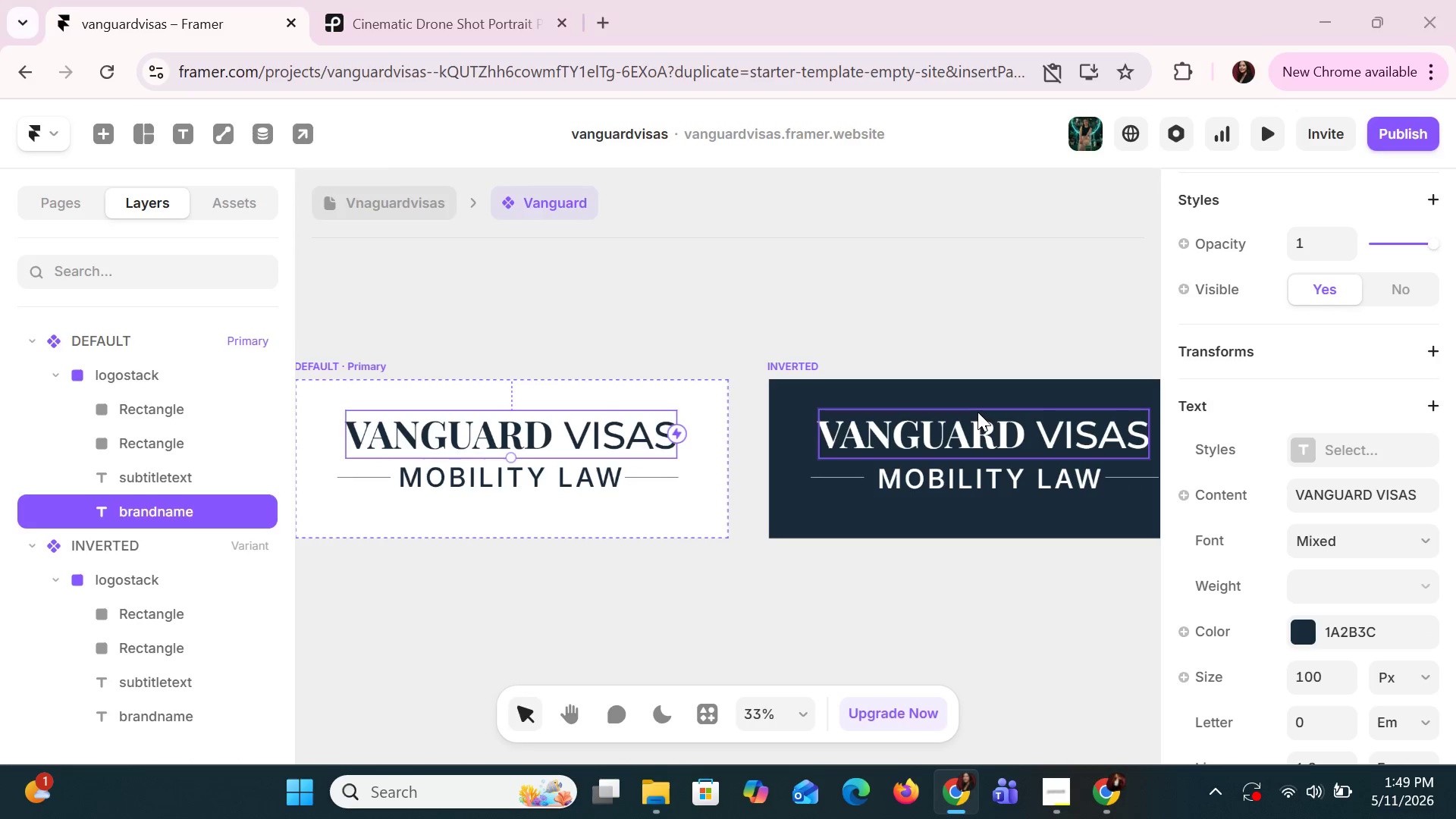 
key(Alt+Tab)